 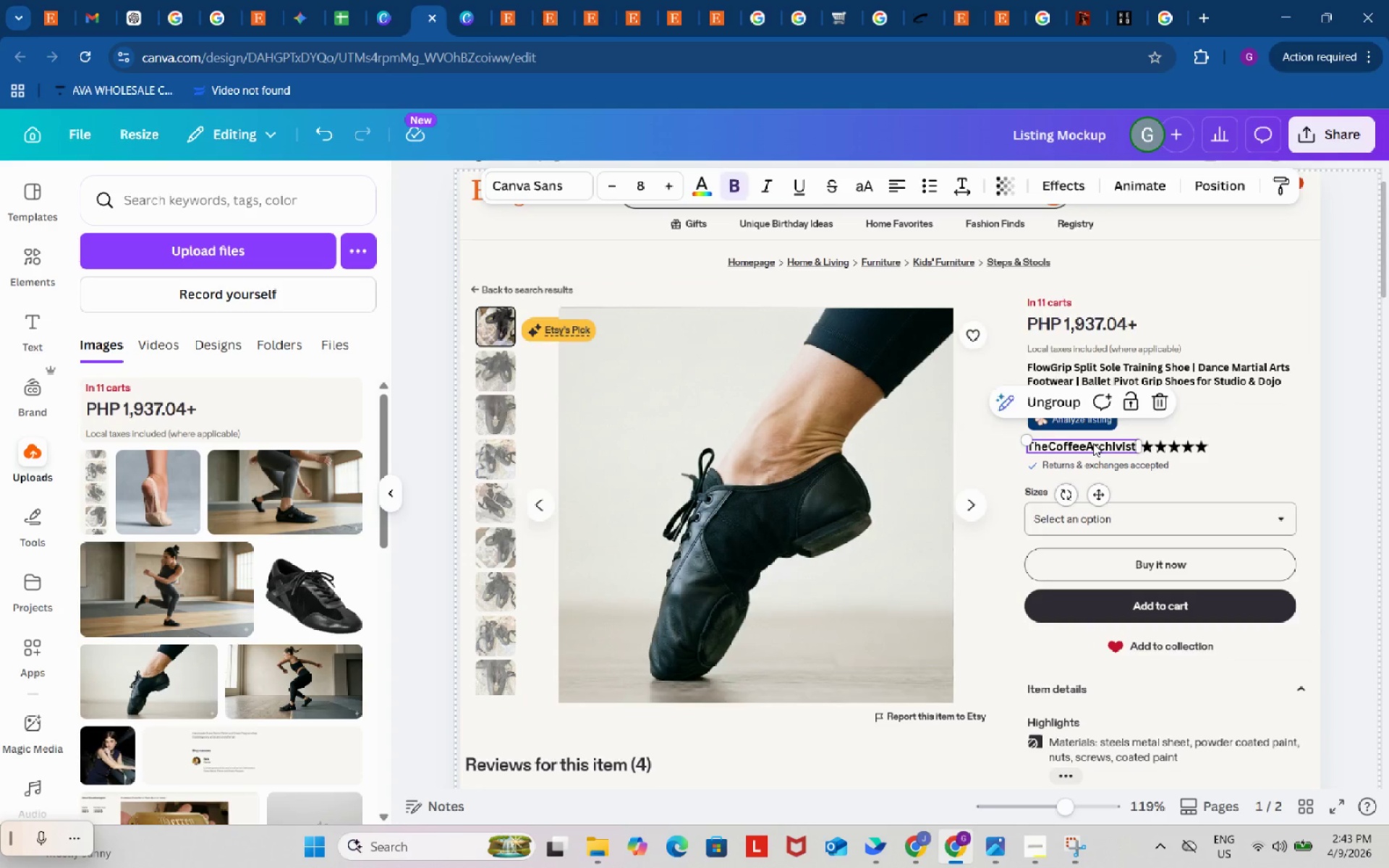 
double_click([1093, 443])
 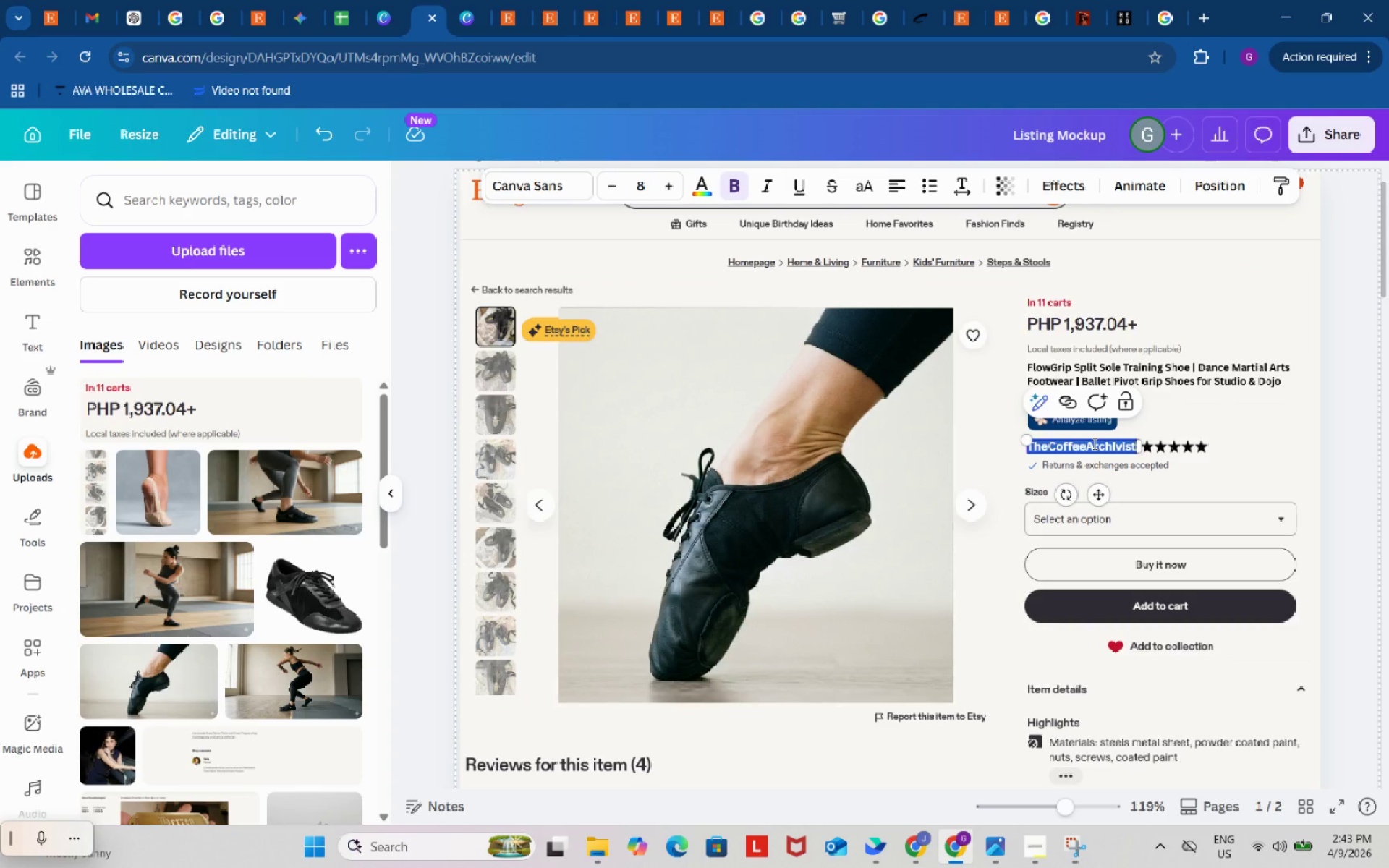 
key(Control+ControlLeft)
 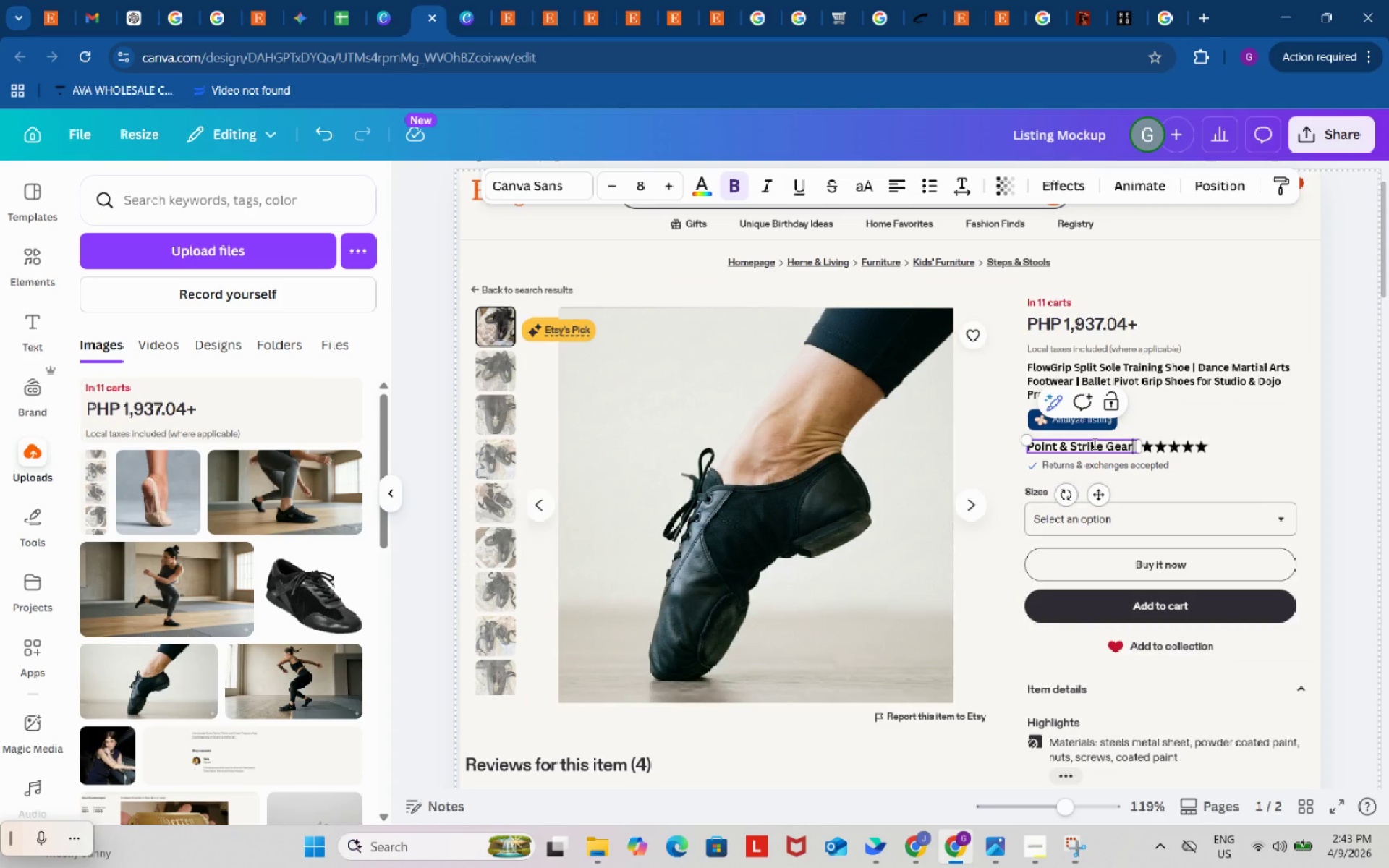 
key(Control+V)
 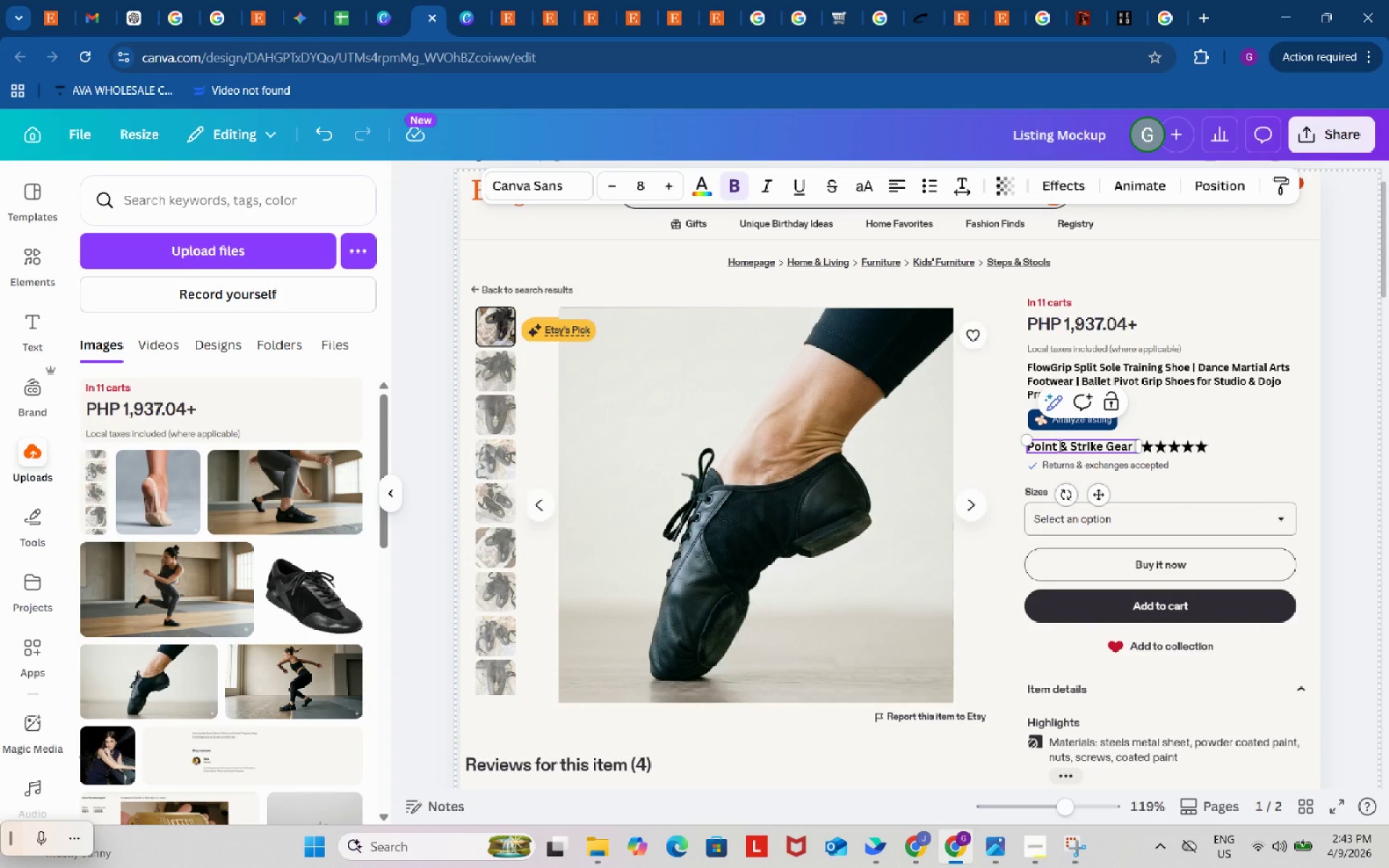 
left_click([1058, 446])
 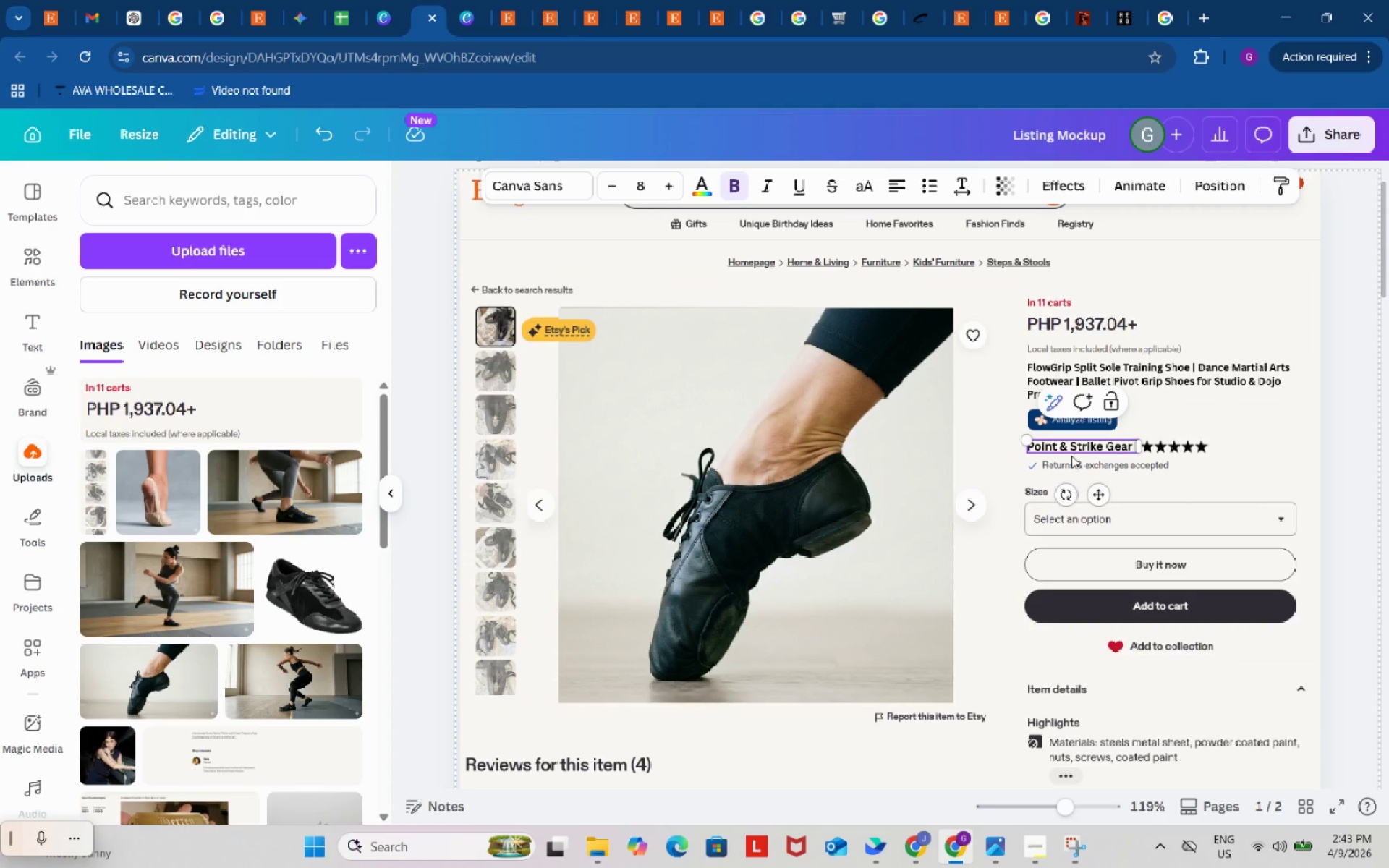 
key(Backspace)
 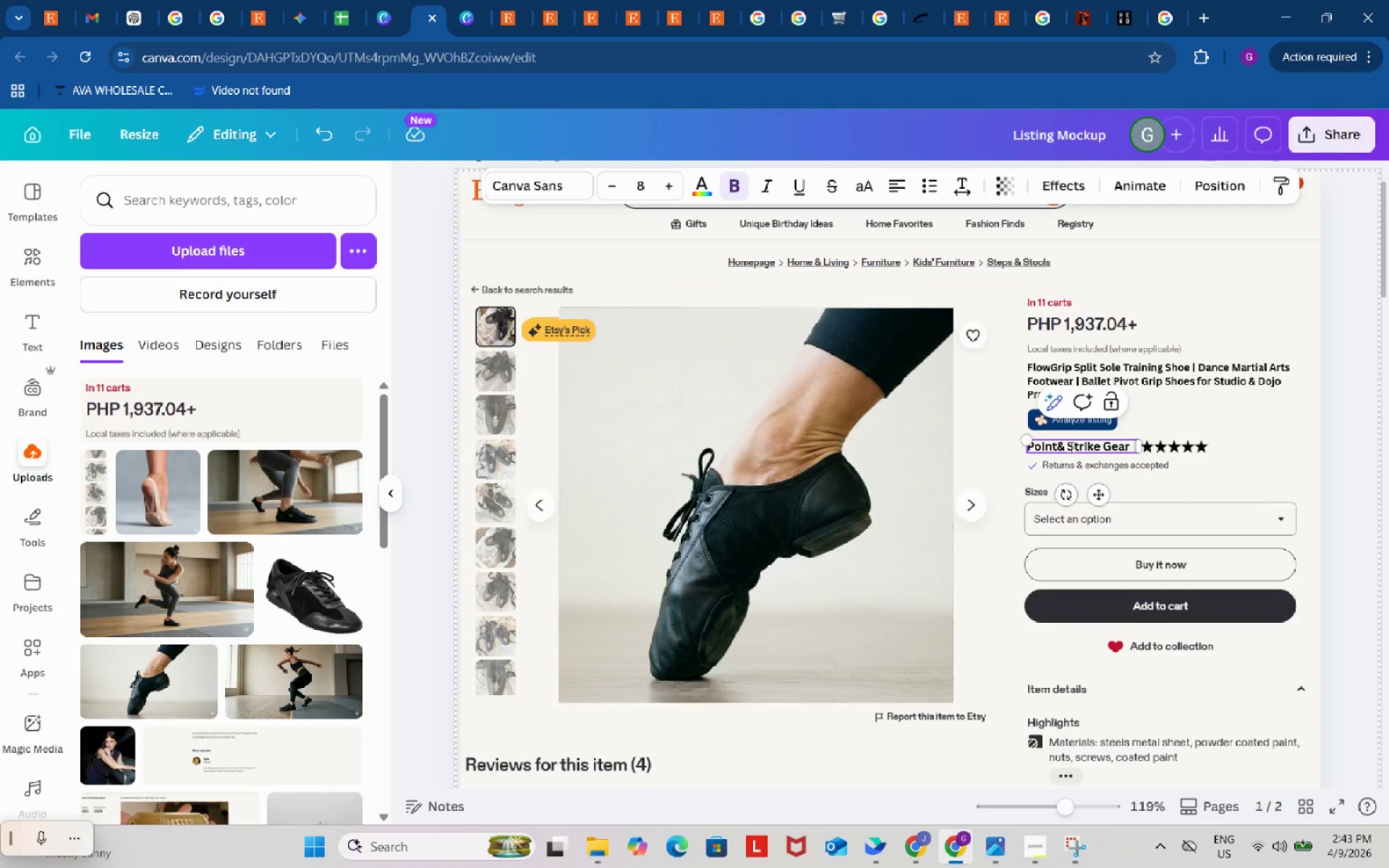 
left_click([1069, 447])
 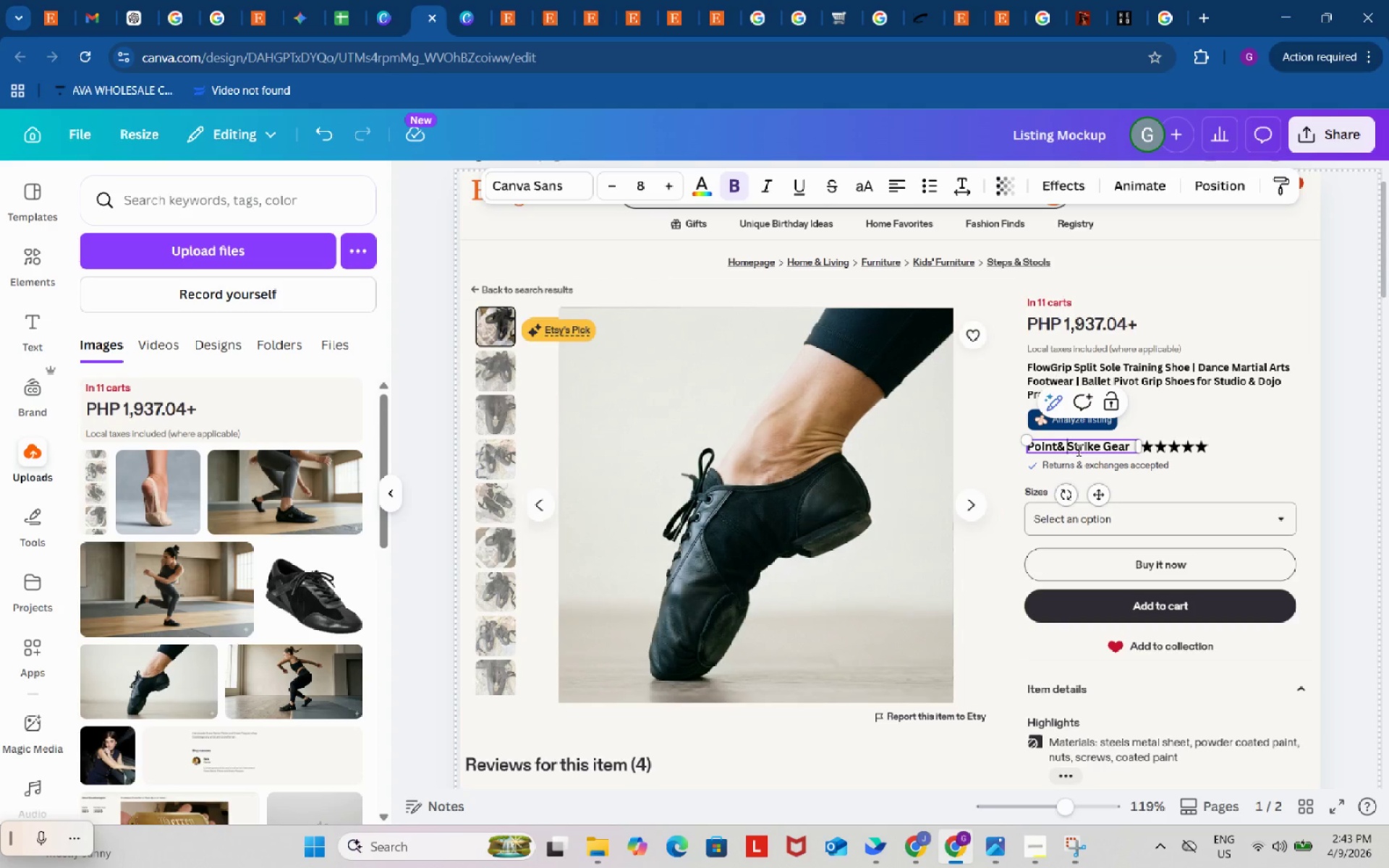 
key(Backspace)
 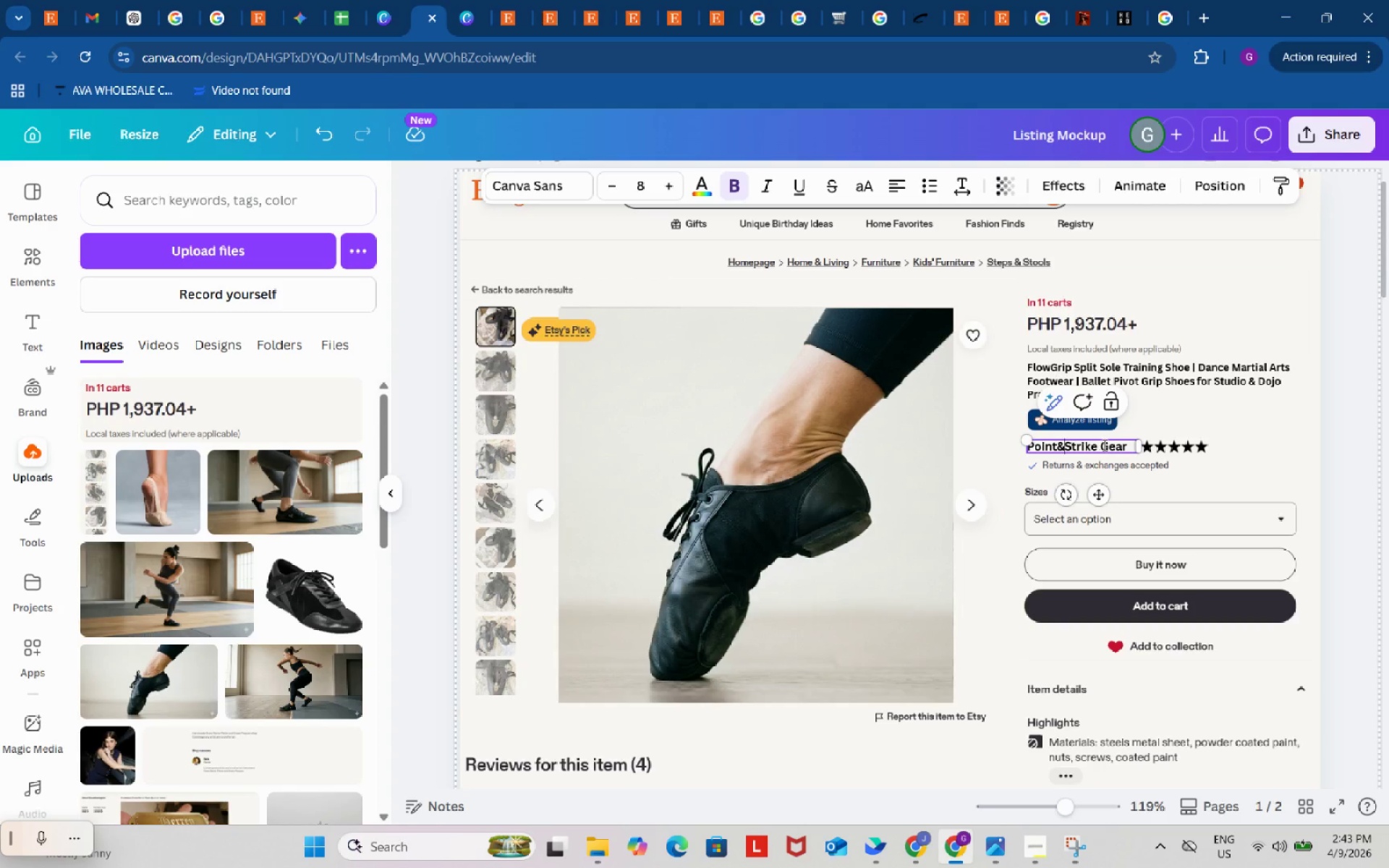 
left_click([1104, 445])
 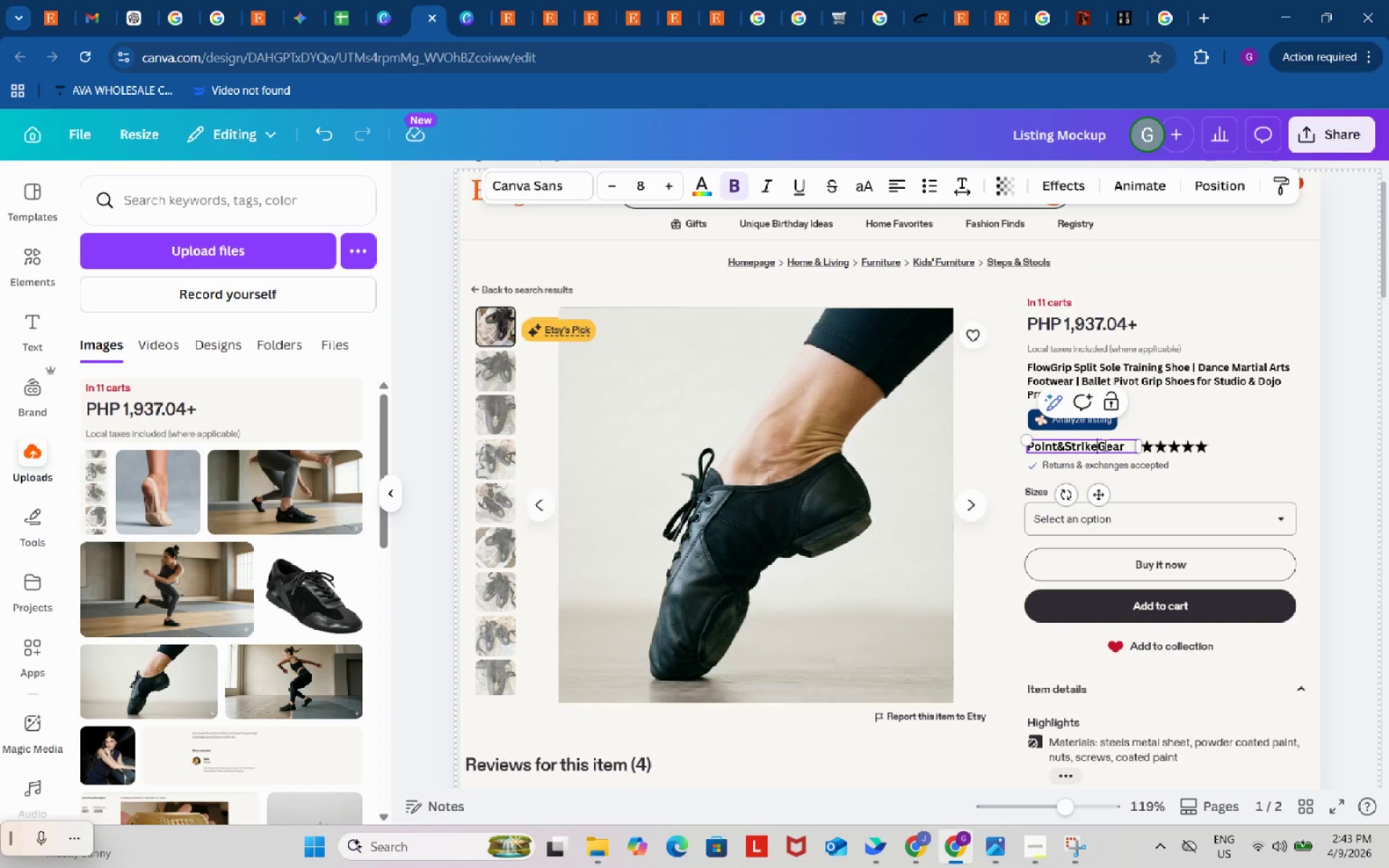 
key(Backspace)
 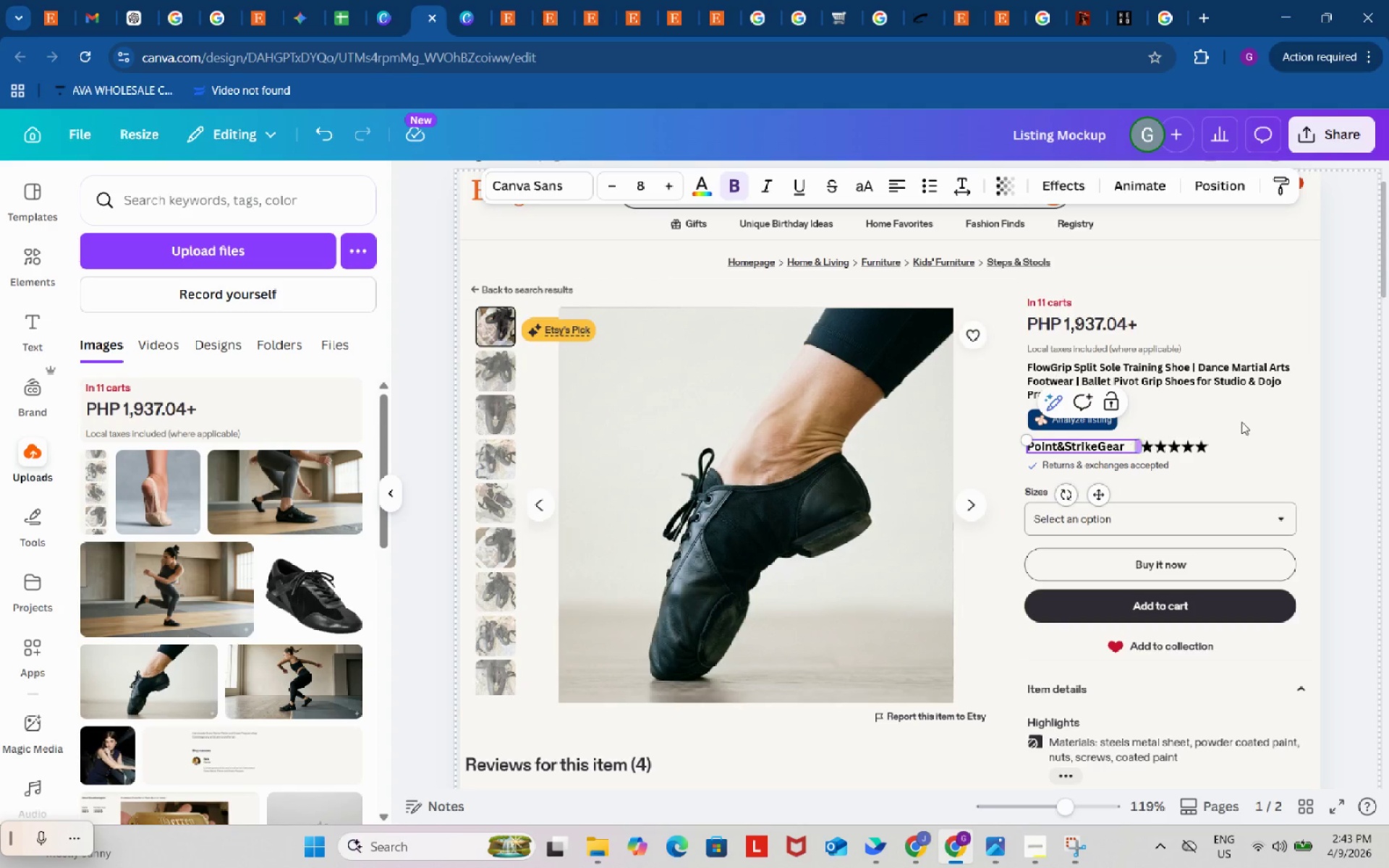 
left_click([1344, 396])
 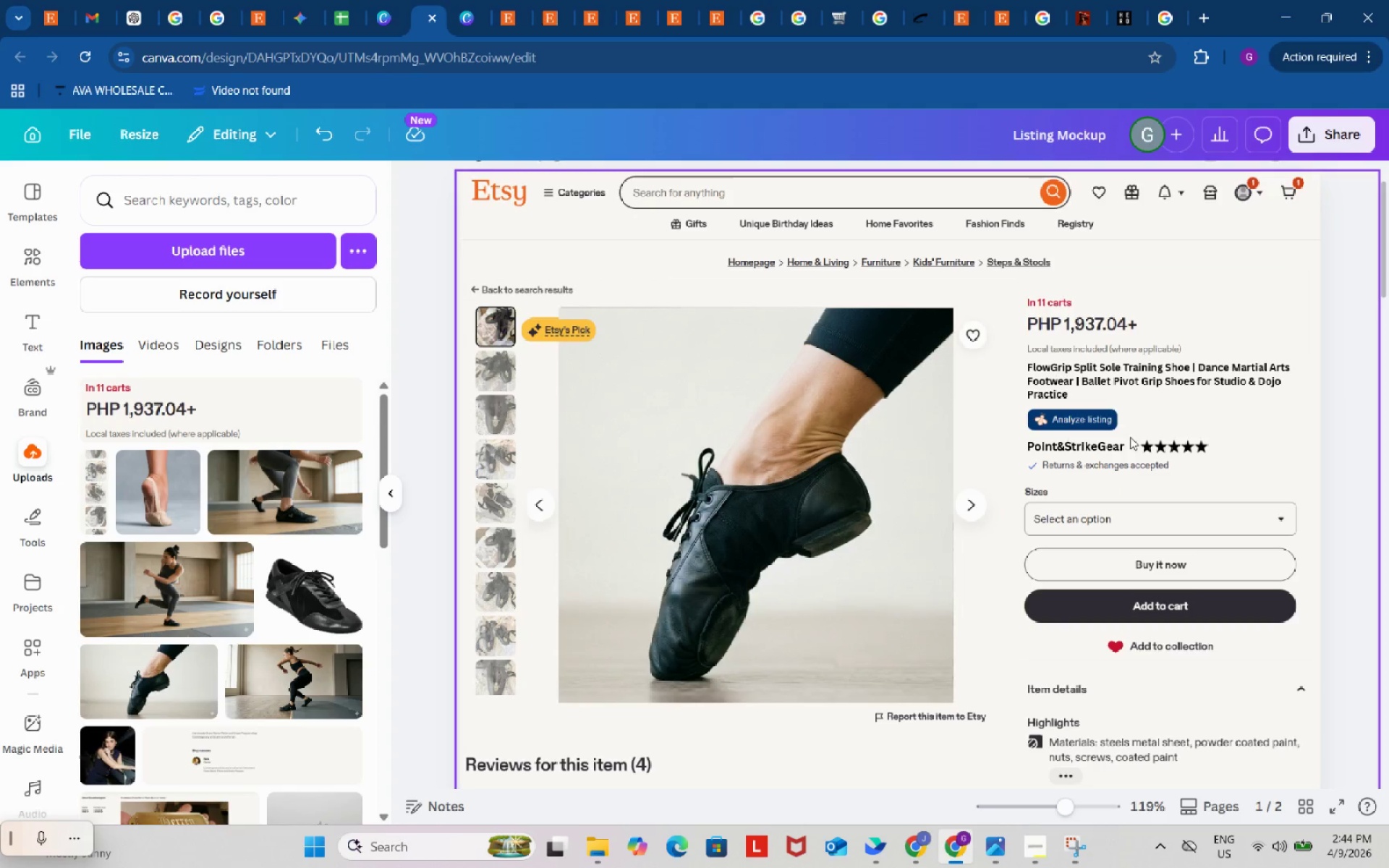 
left_click([1105, 446])
 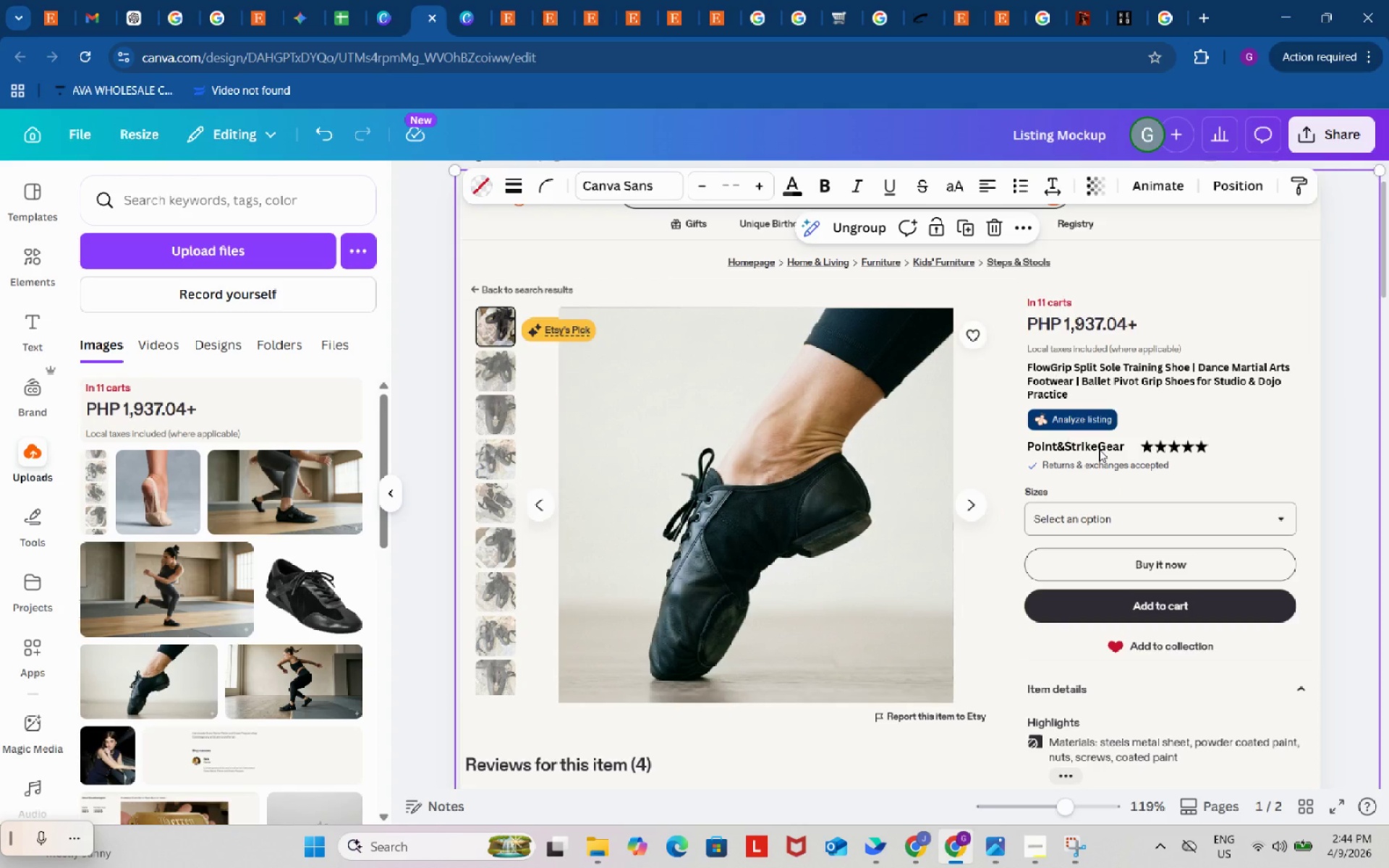 
left_click([1099, 449])
 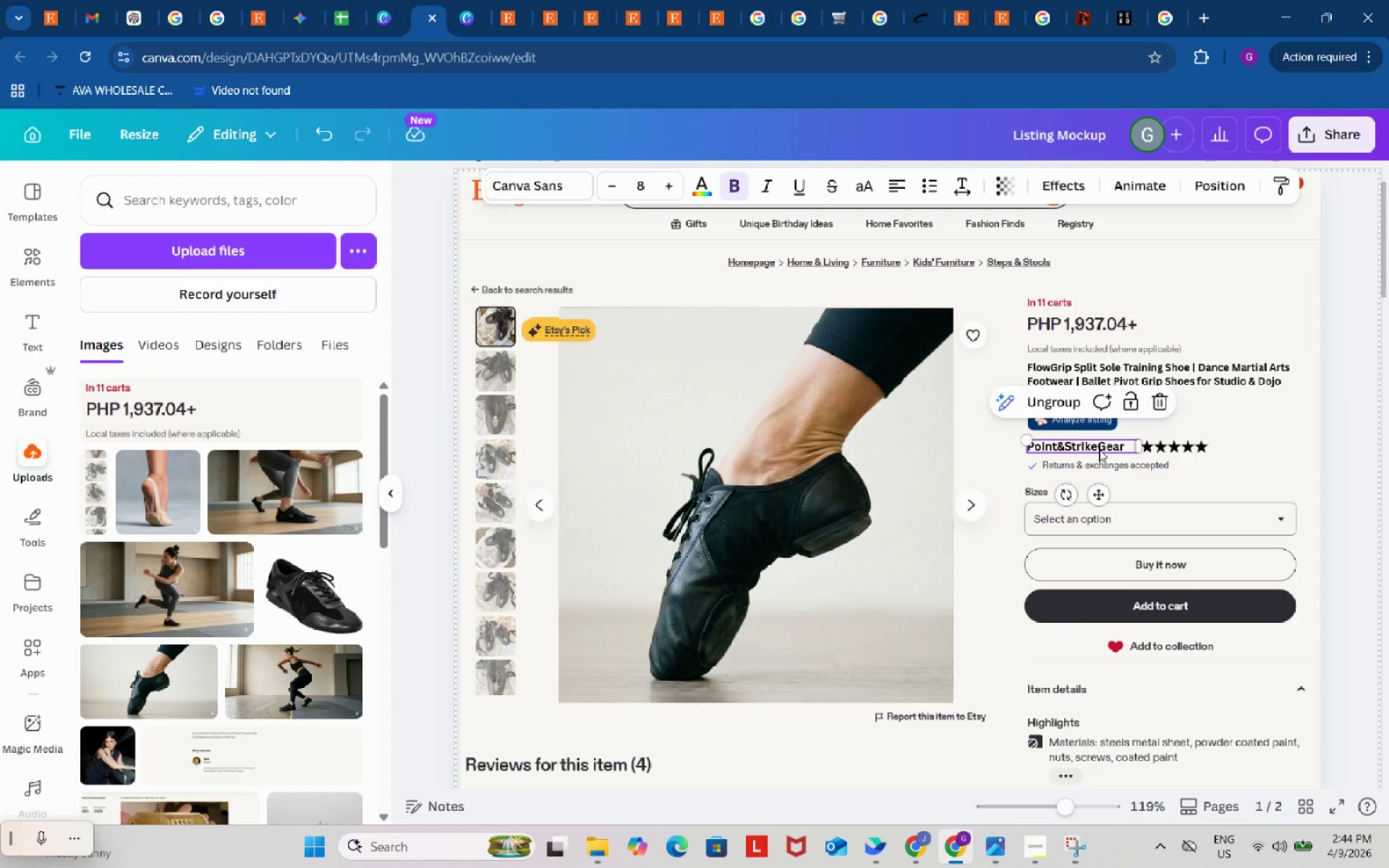 
key(Control+C)
 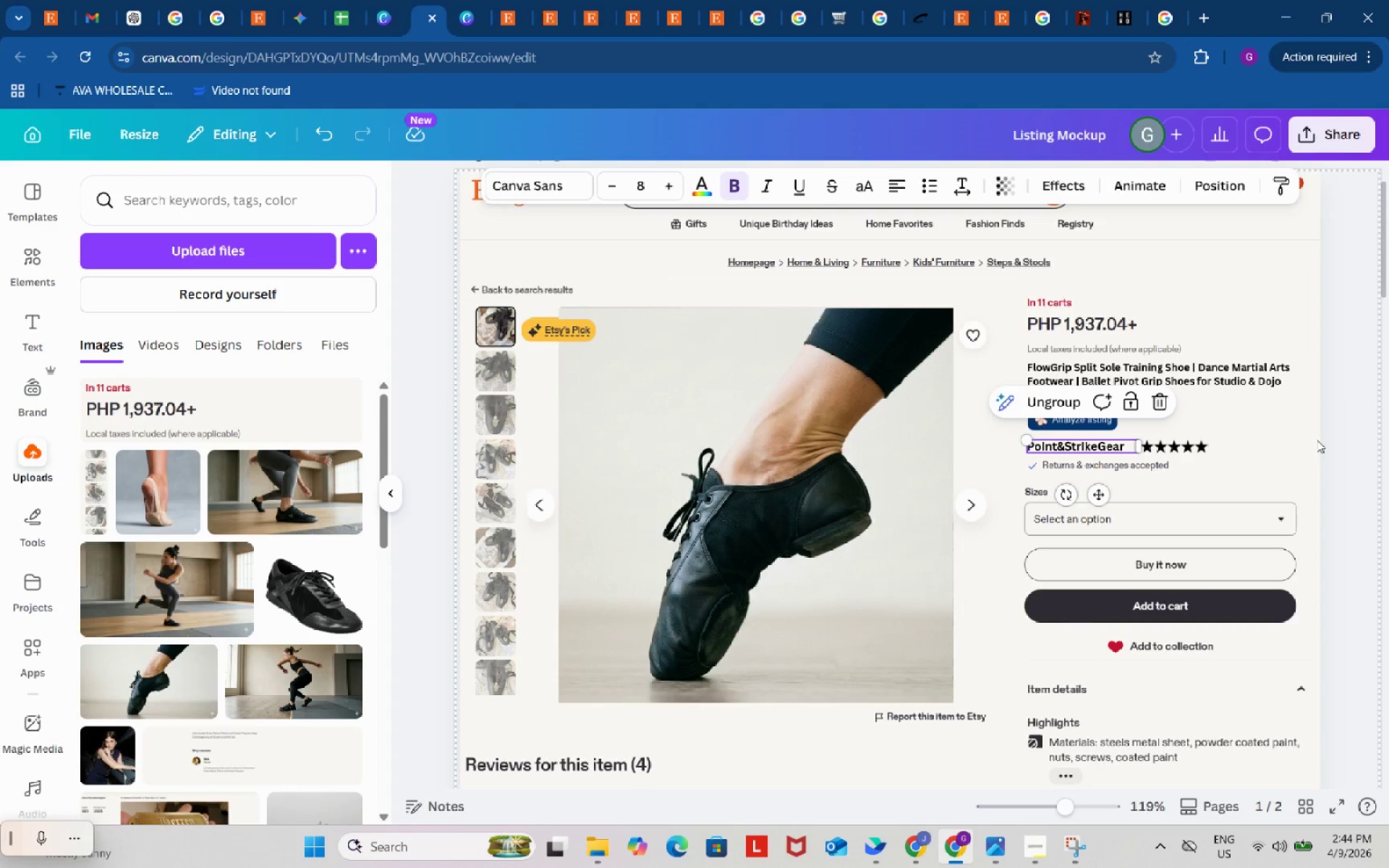 
scroll: coordinate [1319, 438], scroll_direction: down, amount: 4.0
 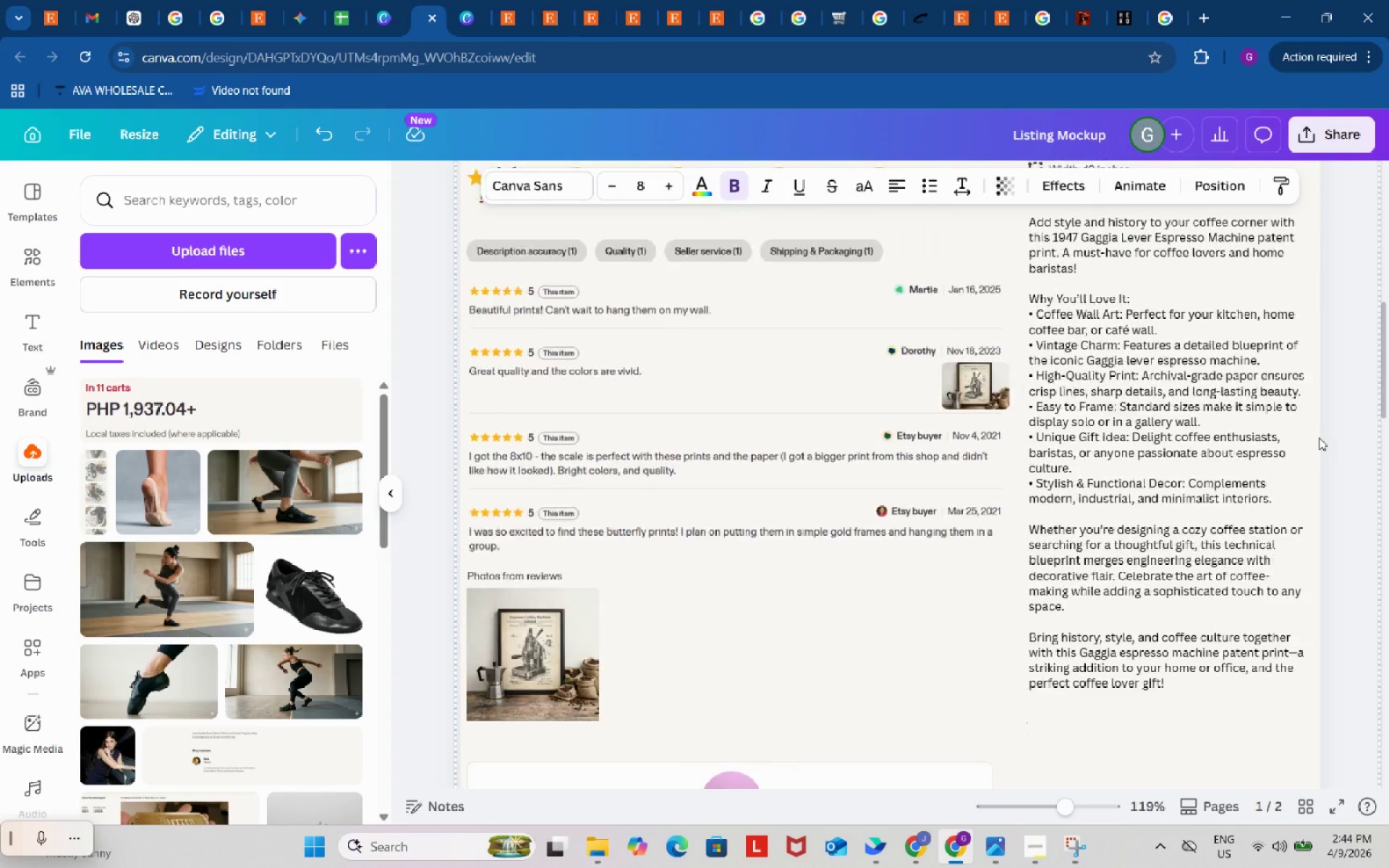 
scroll: coordinate [1319, 438], scroll_direction: up, amount: 2.0
 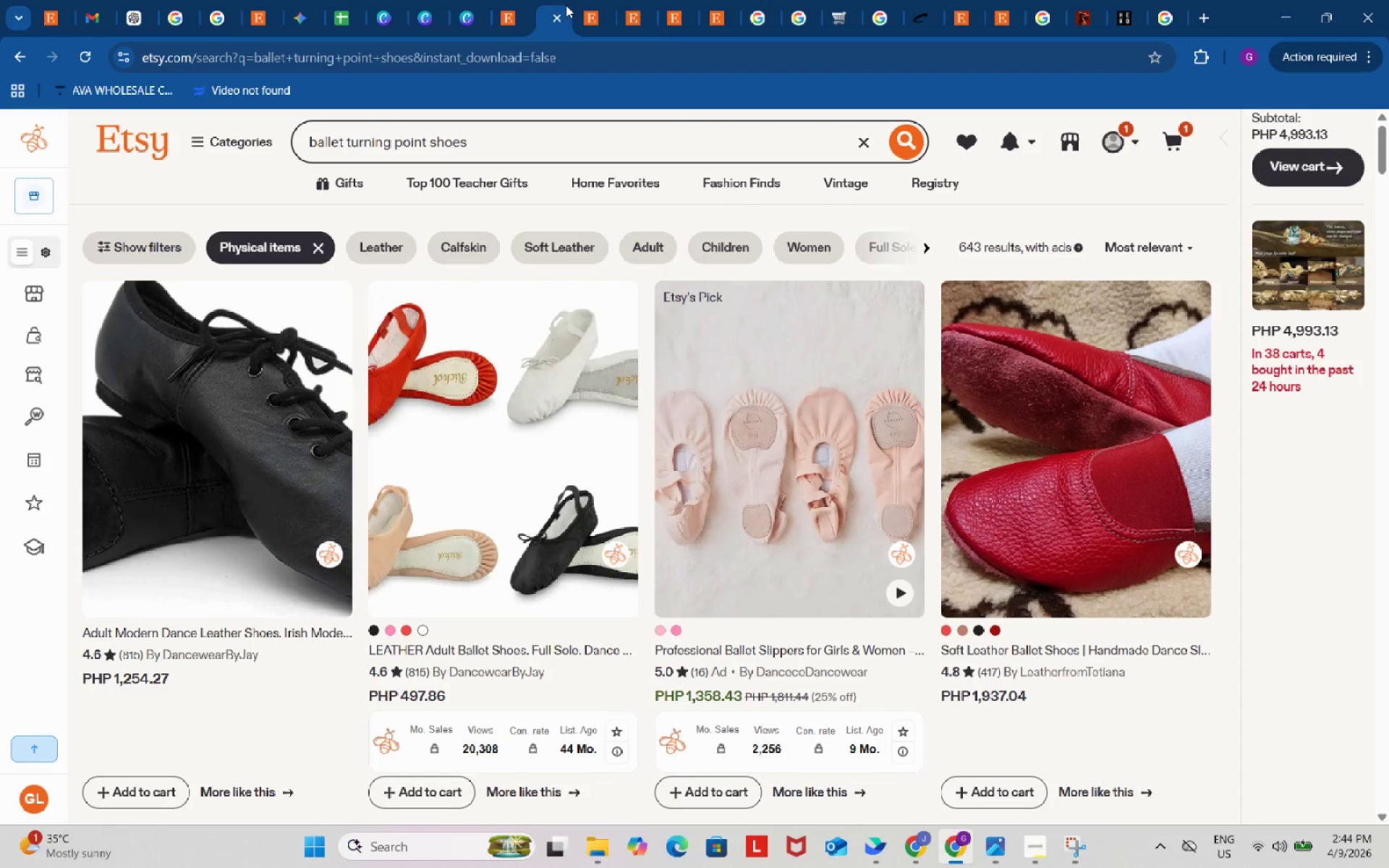 
double_click([571, 0])
 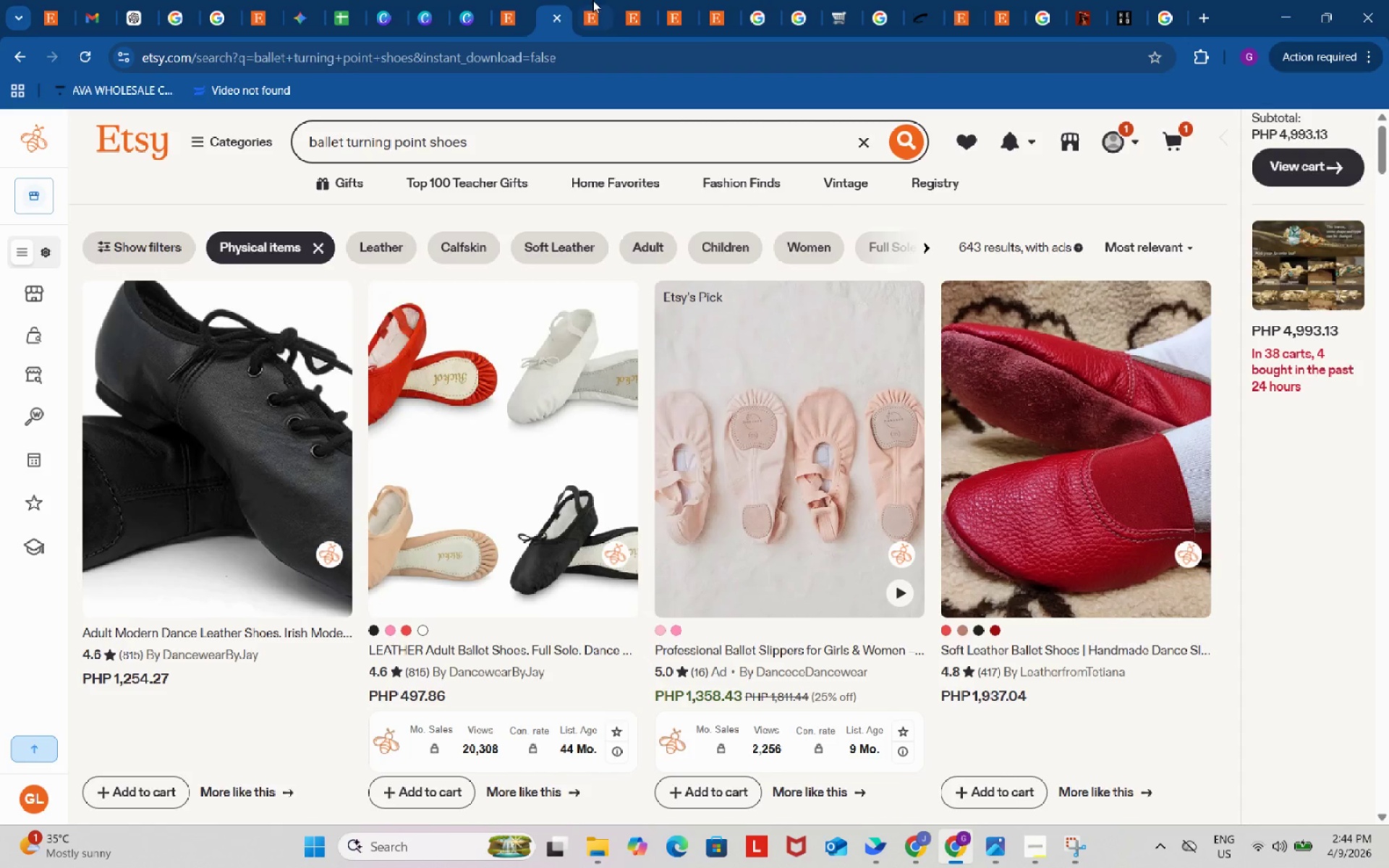 
left_click([592, 0])
 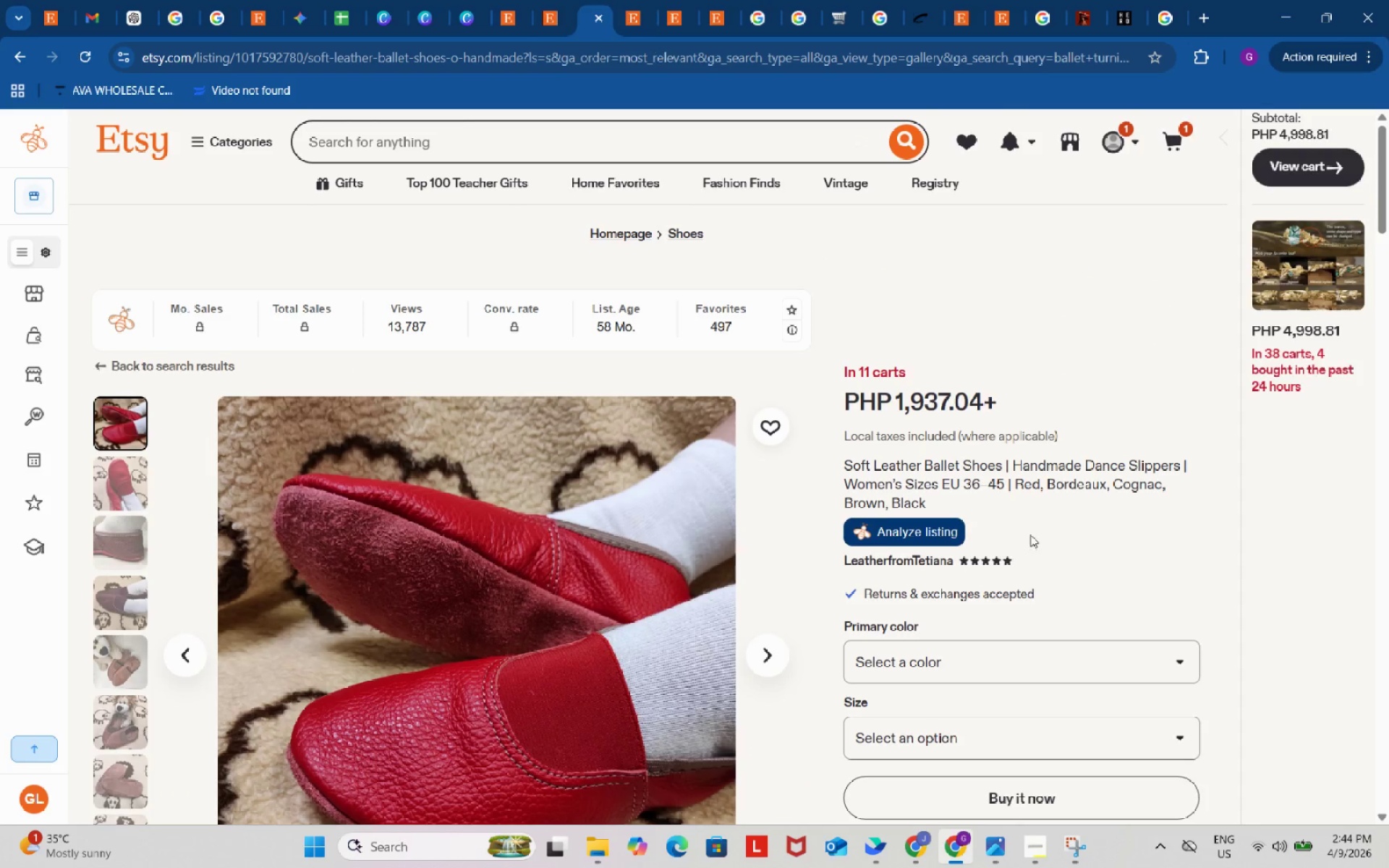 
scroll: coordinate [1040, 556], scroll_direction: down, amount: 5.0
 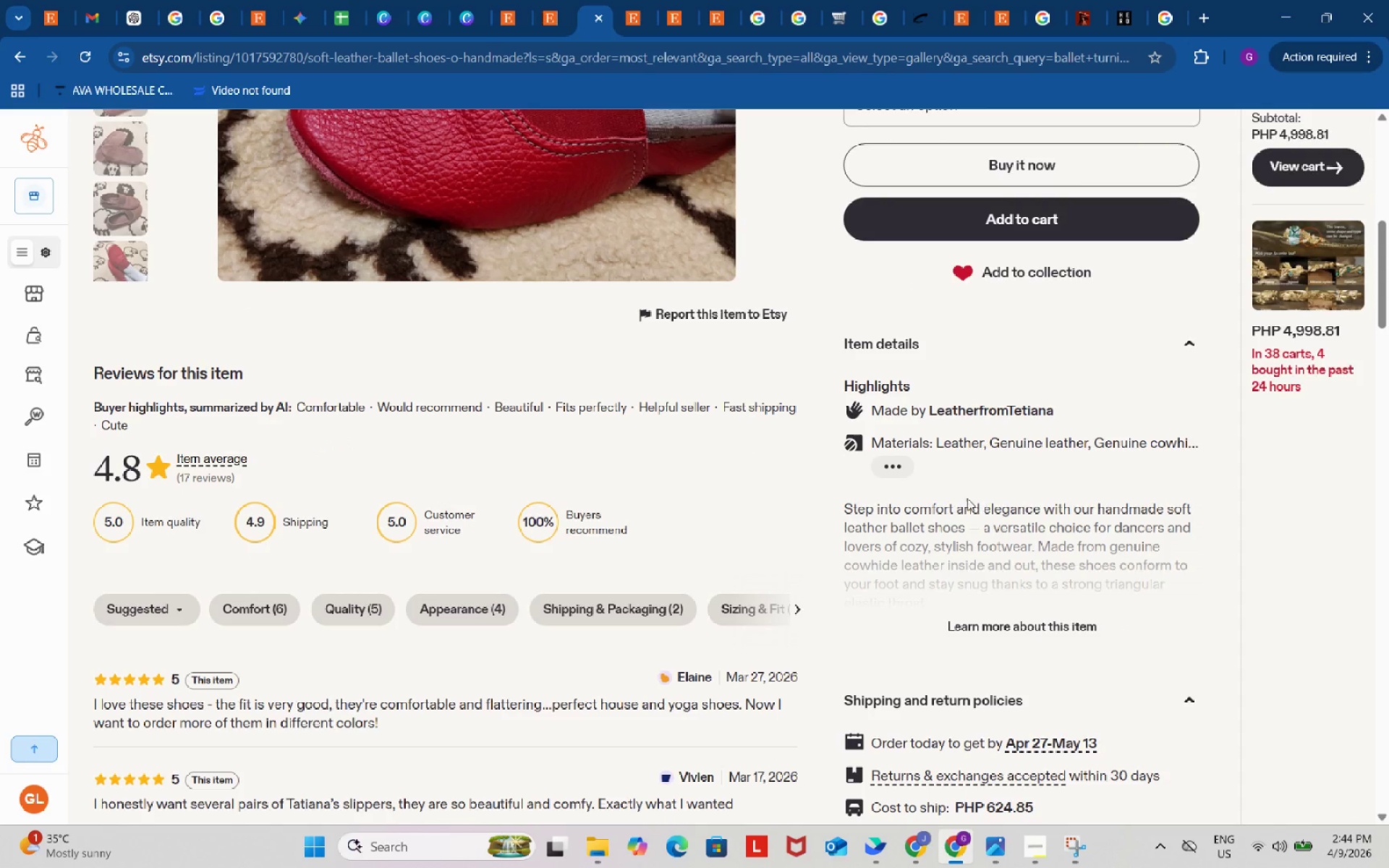 
left_click([900, 468])
 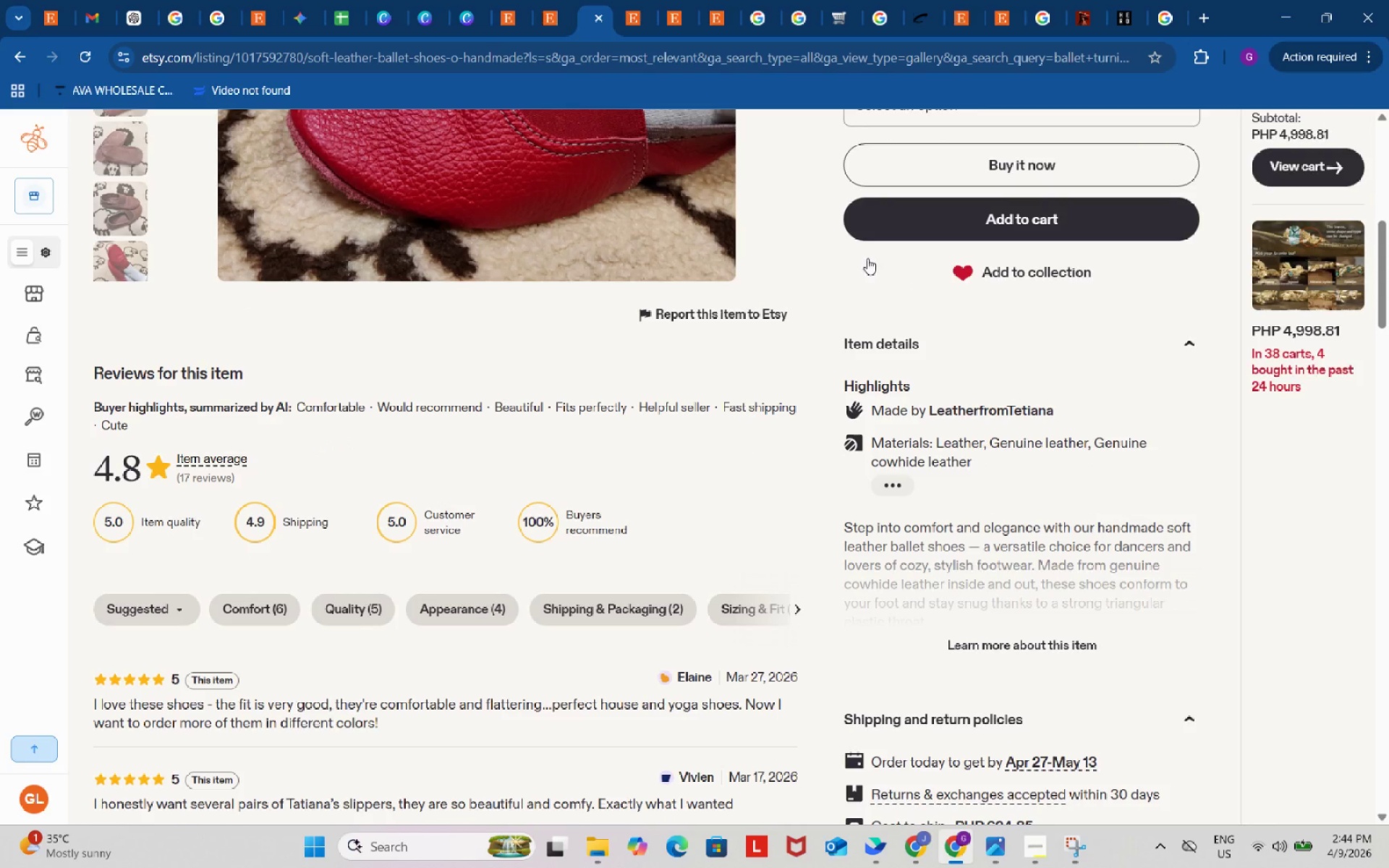 
left_click([434, 4])
 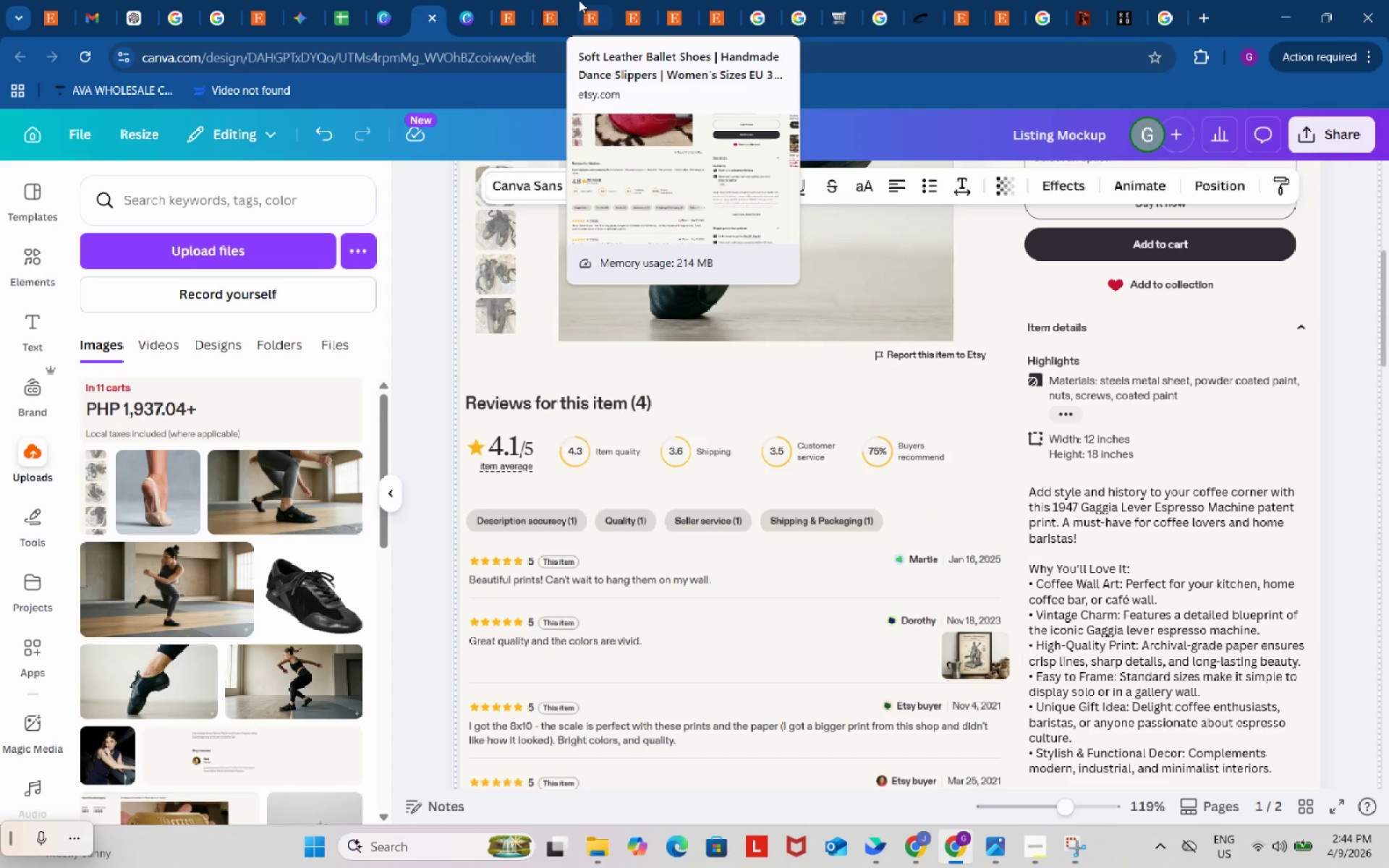 
wait(6.12)
 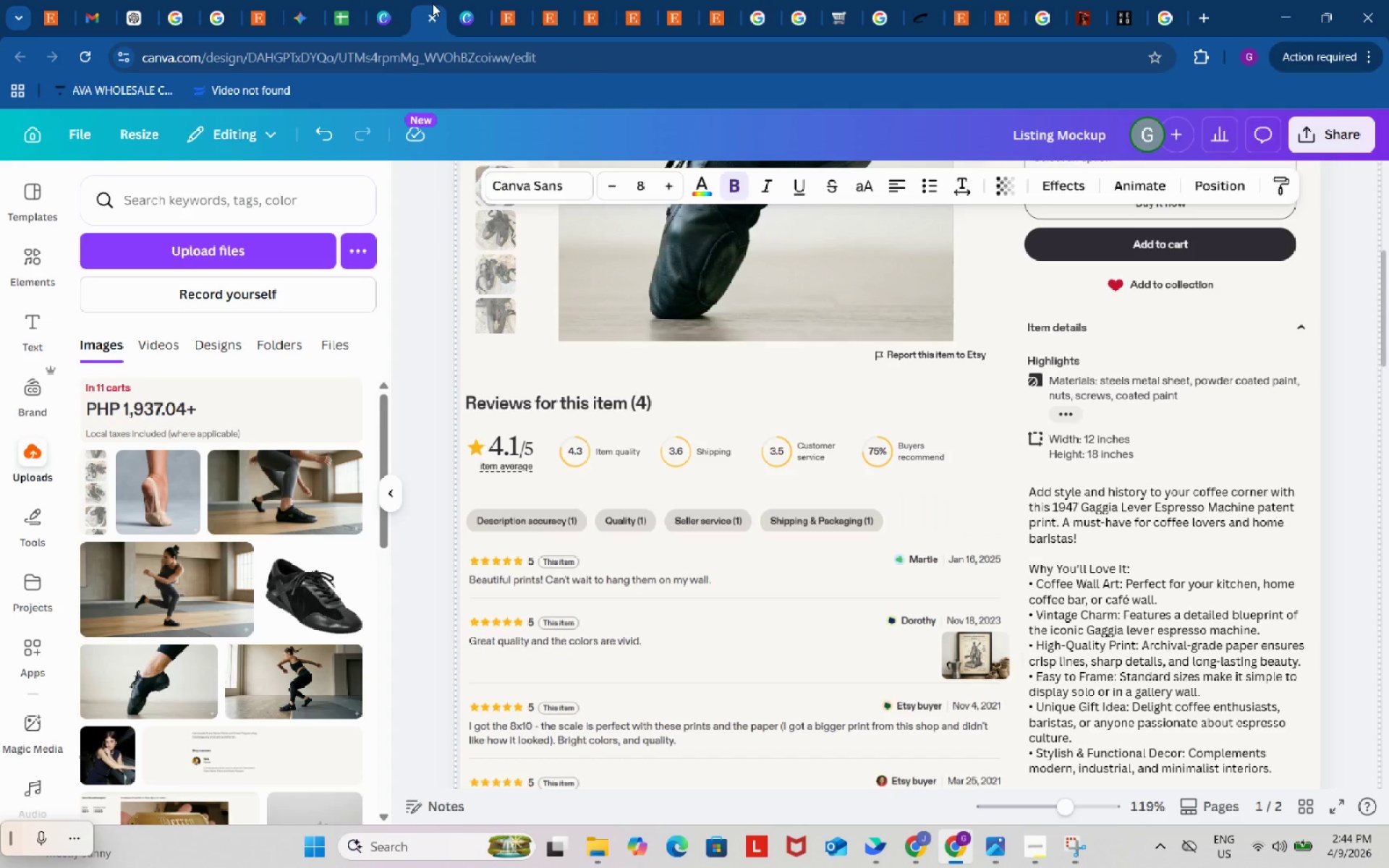 
left_click([579, 0])
 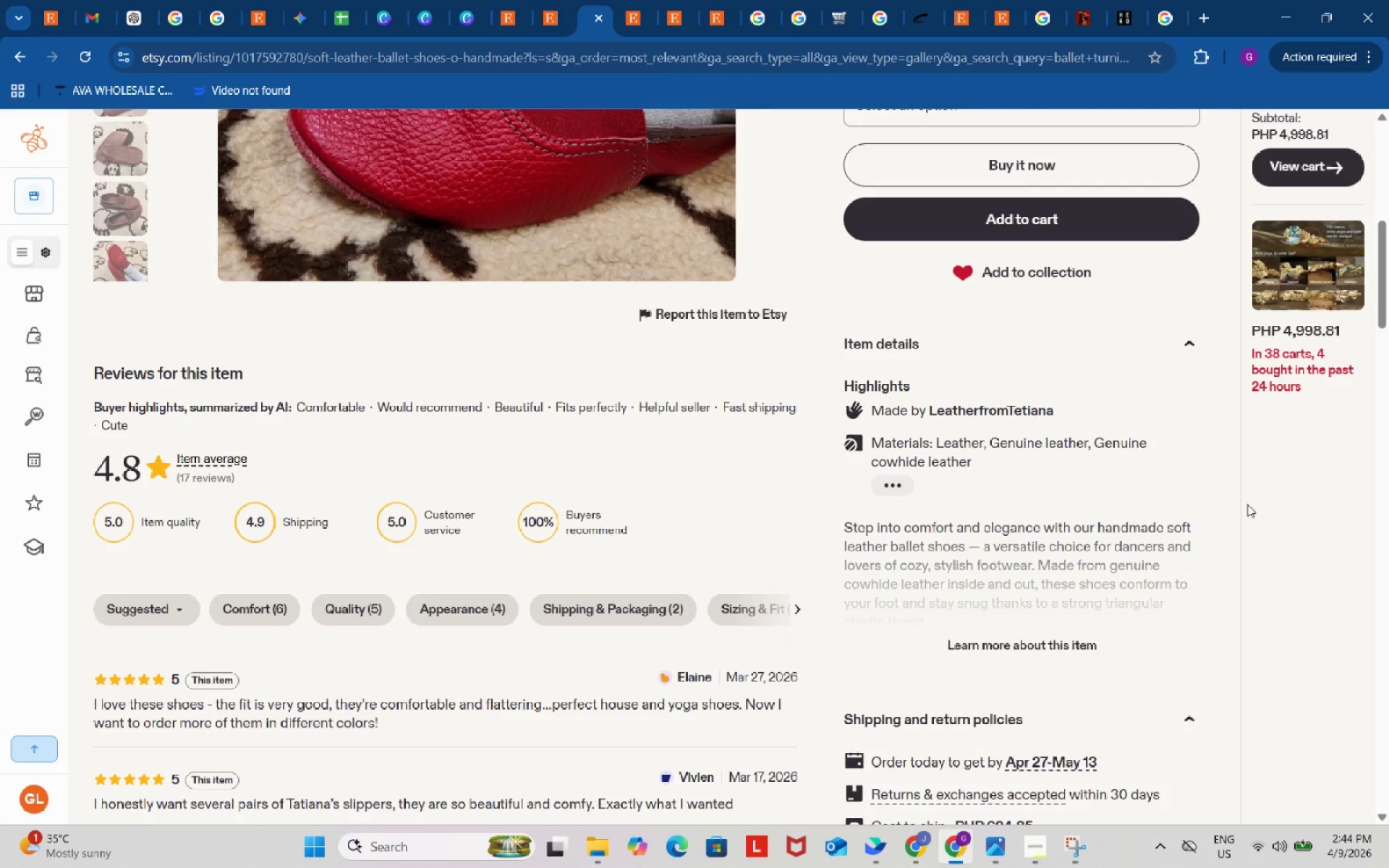 
scroll: coordinate [1249, 503], scroll_direction: down, amount: 3.0
 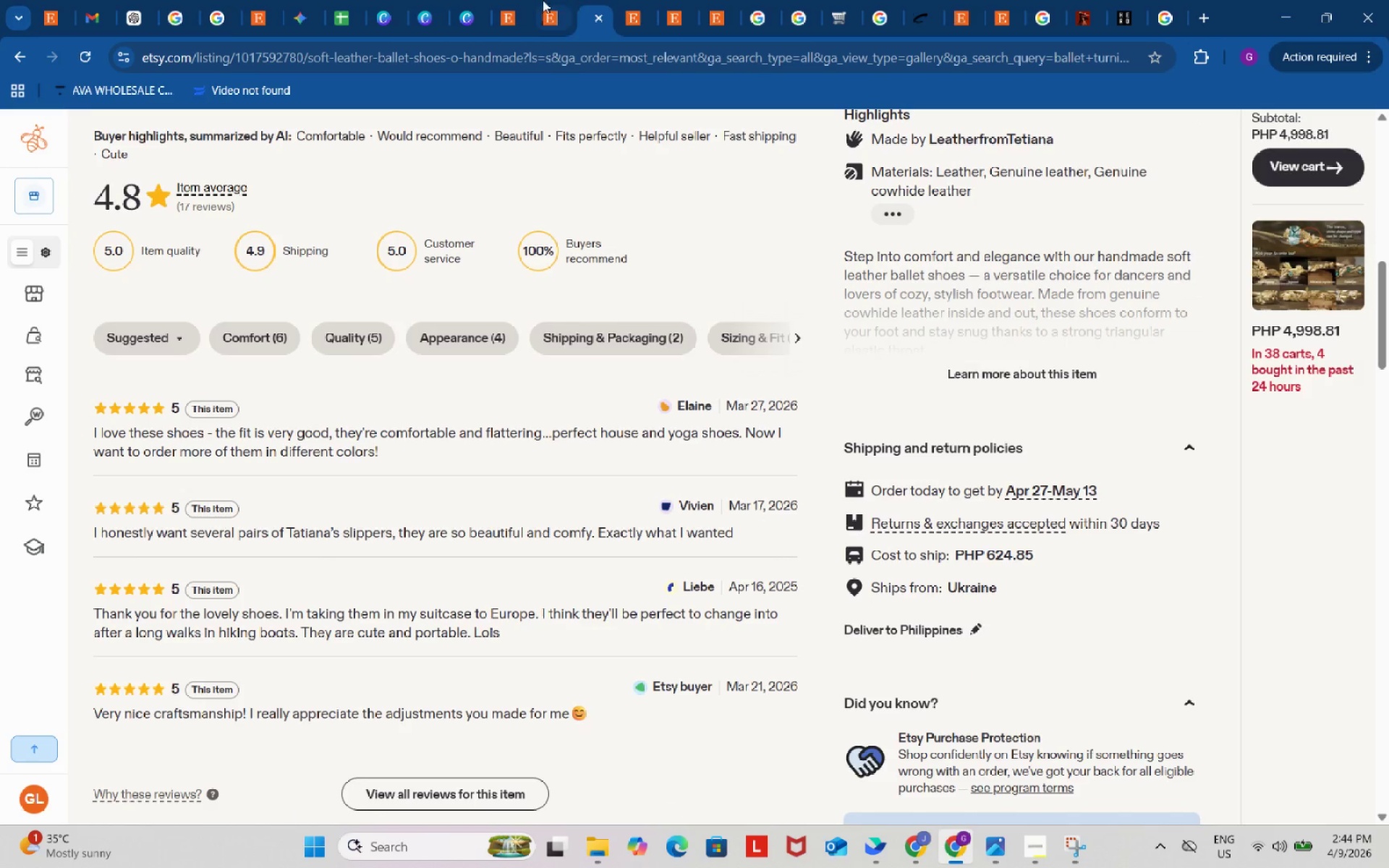 
left_click([540, 0])
 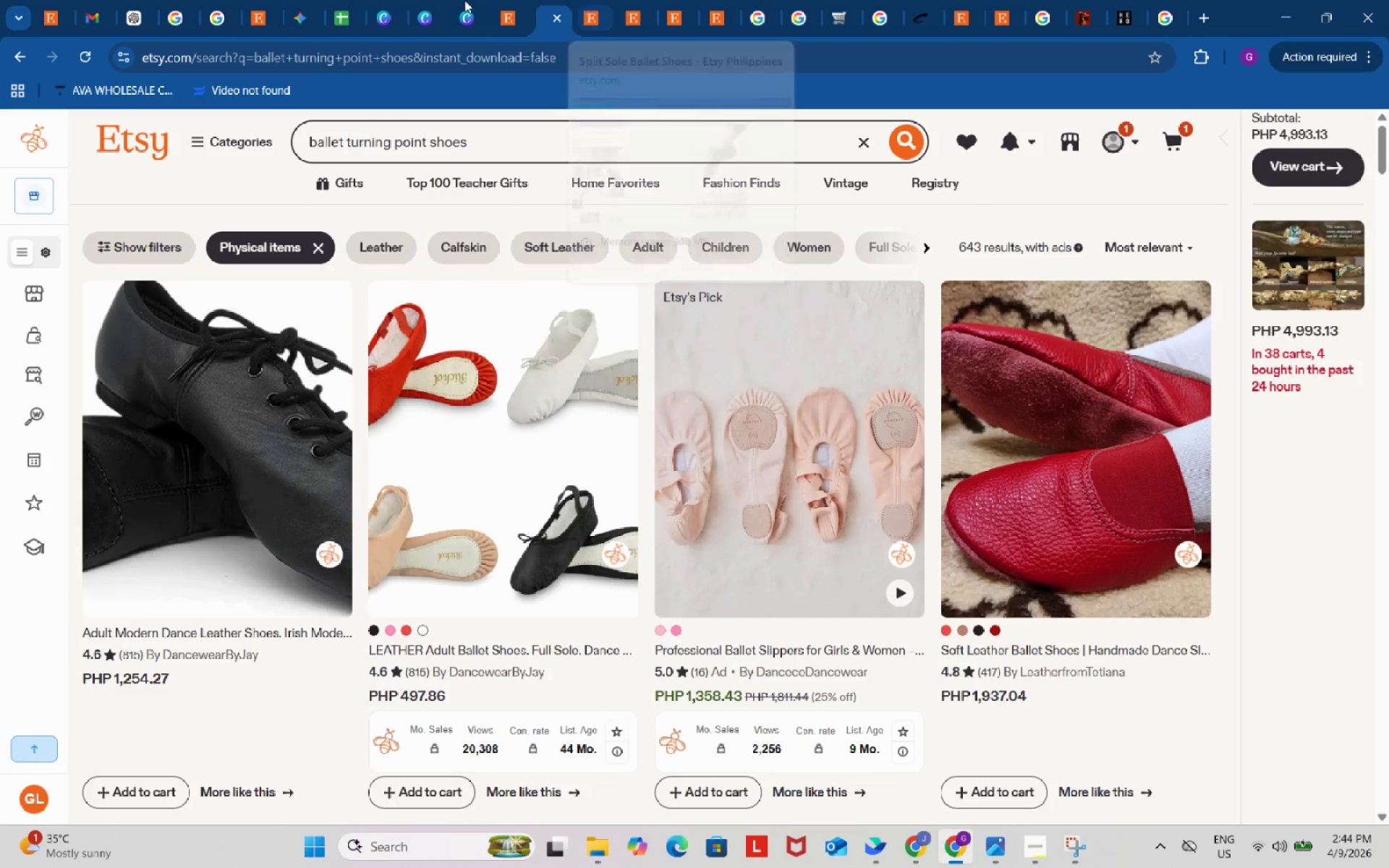 
left_click([417, 0])
 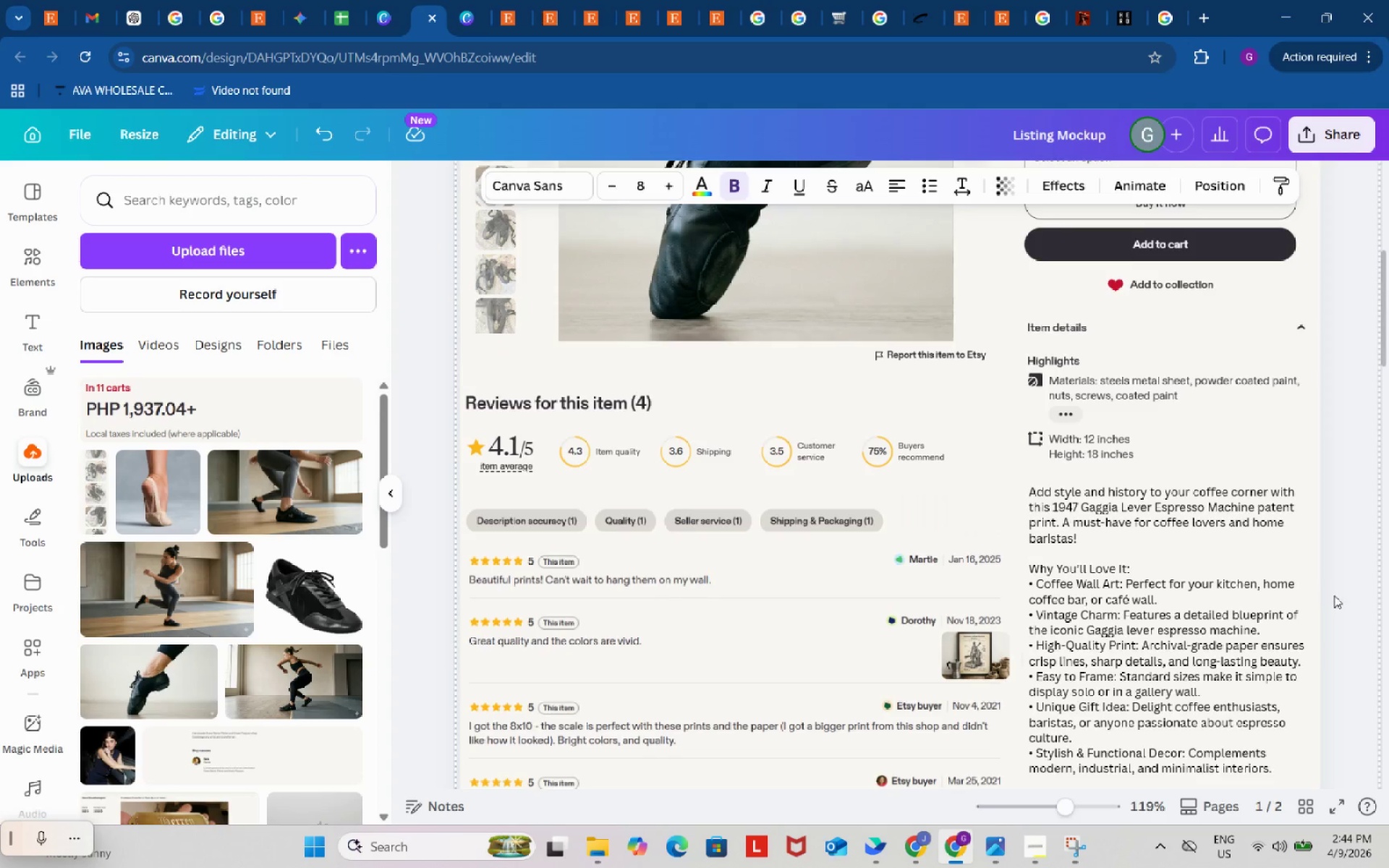 
scroll: coordinate [1338, 585], scroll_direction: up, amount: 2.0
 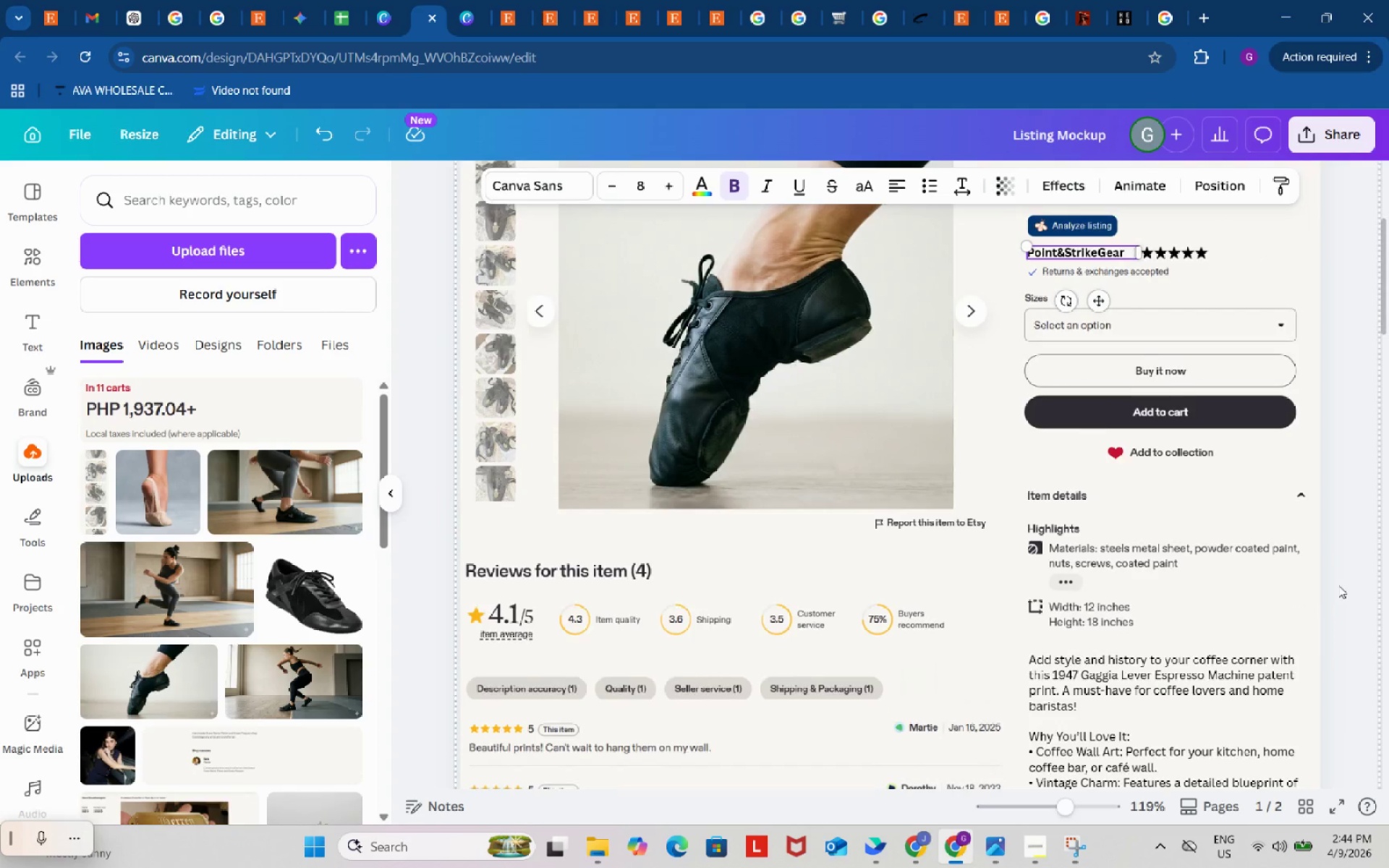 
scroll: coordinate [1338, 585], scroll_direction: down, amount: 2.0
 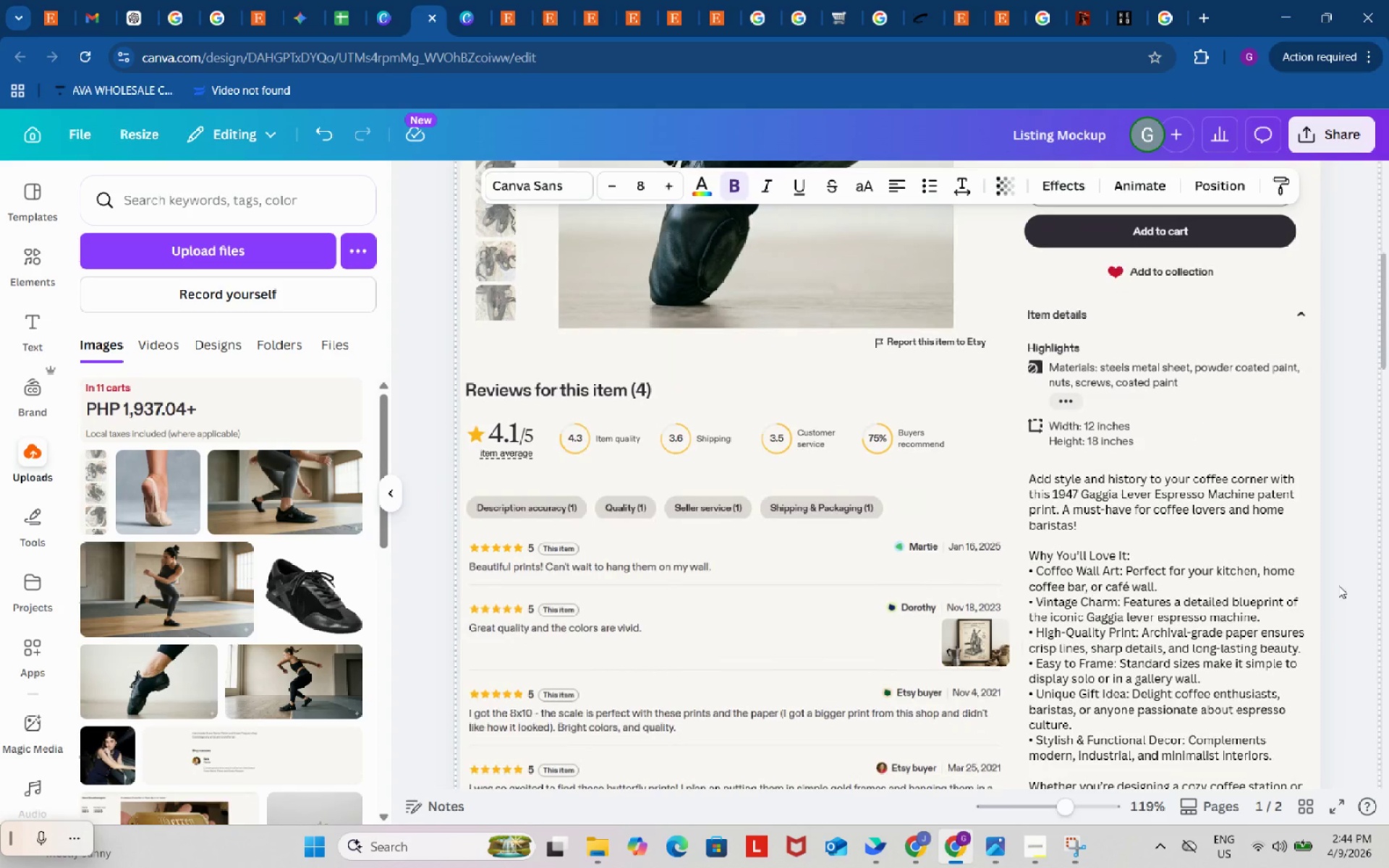 
mouse_move([565, 16])
 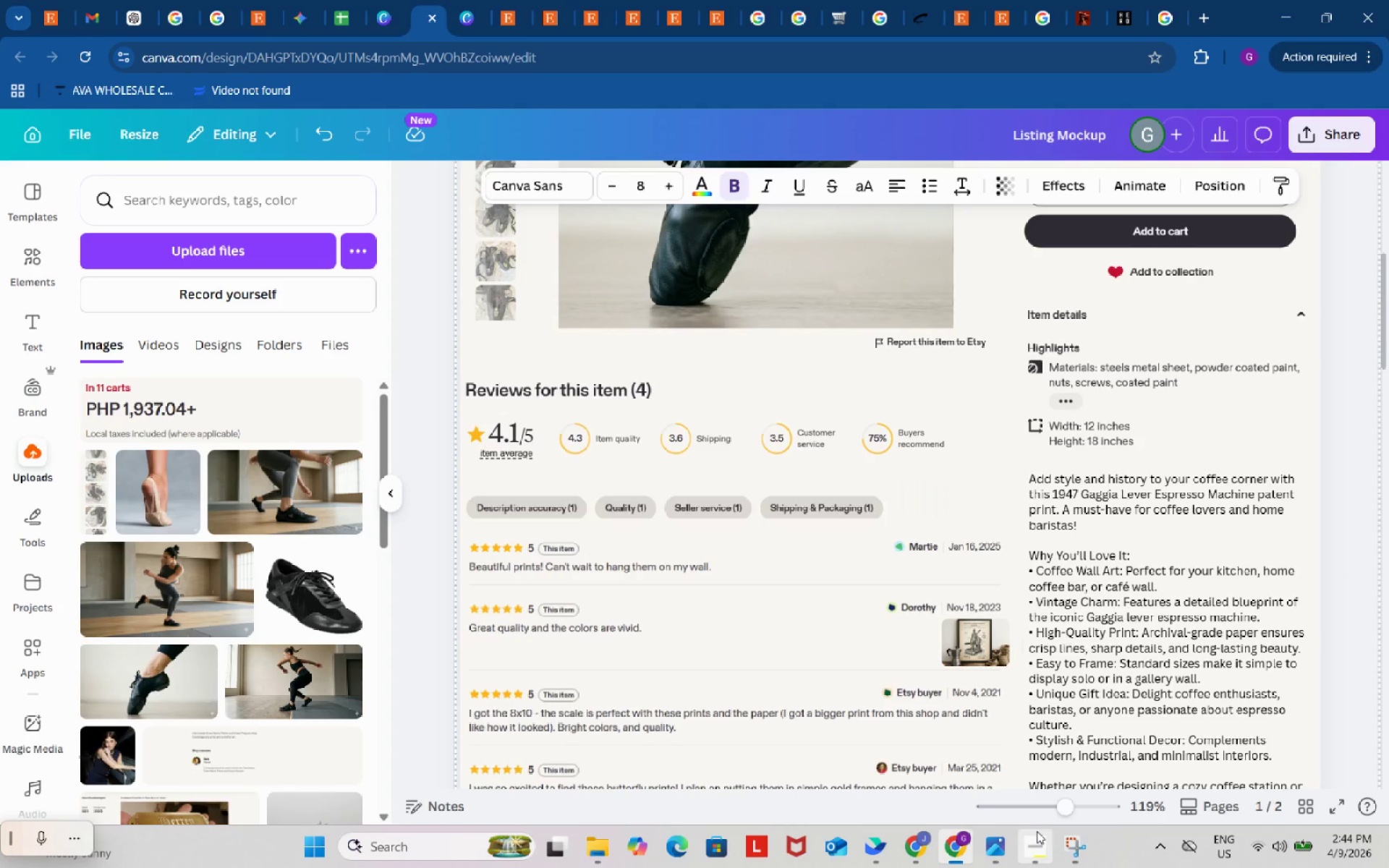 
left_click([1037, 833])